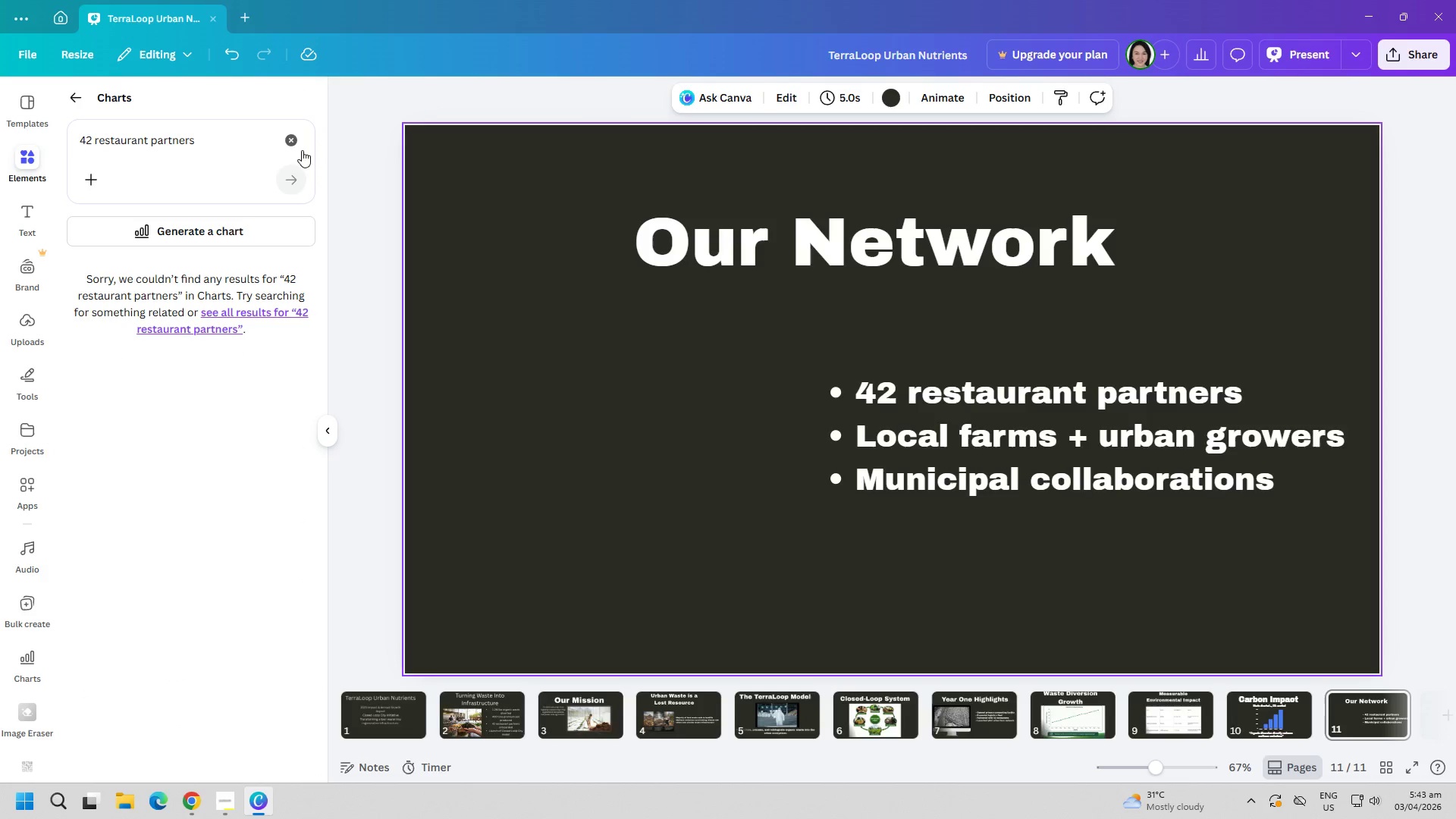 
left_click([292, 141])